 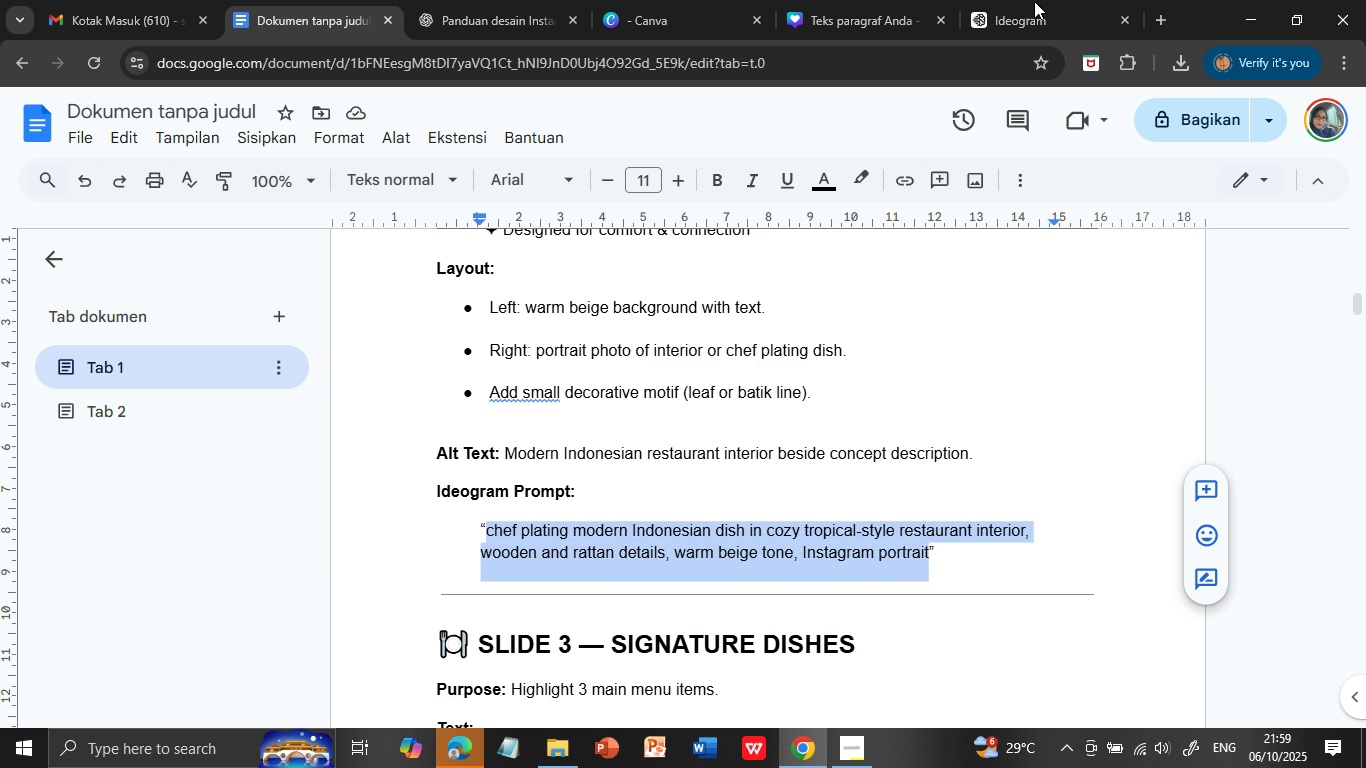 
left_click([1034, 1])
 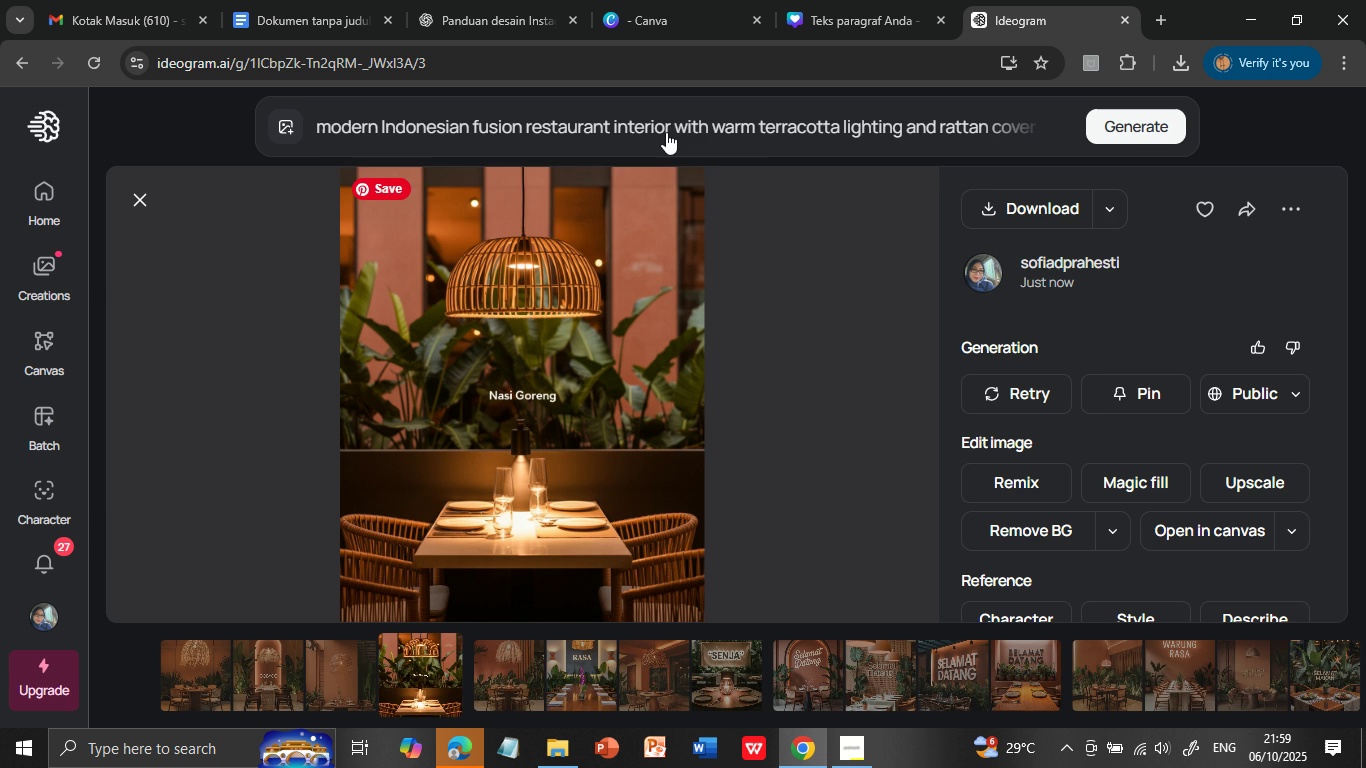 
left_click([667, 130])
 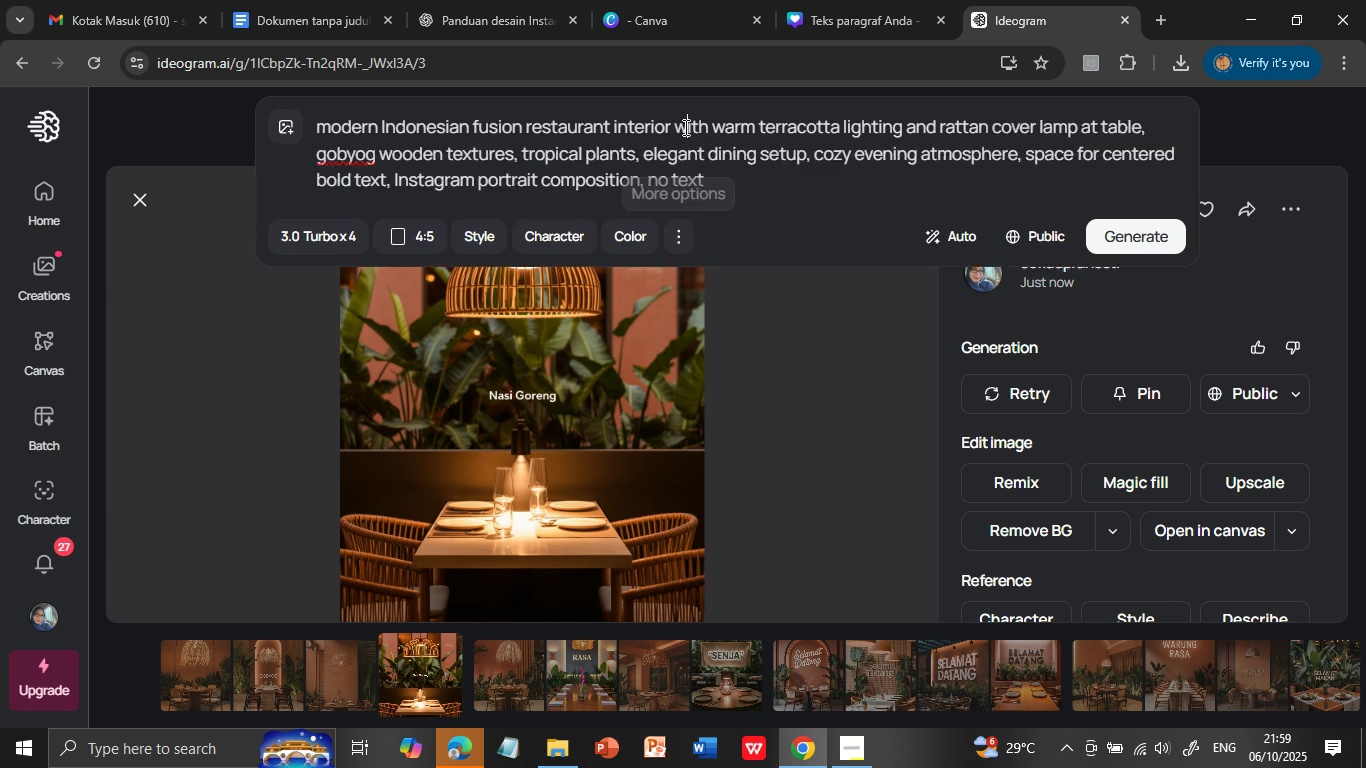 
double_click([684, 127])
 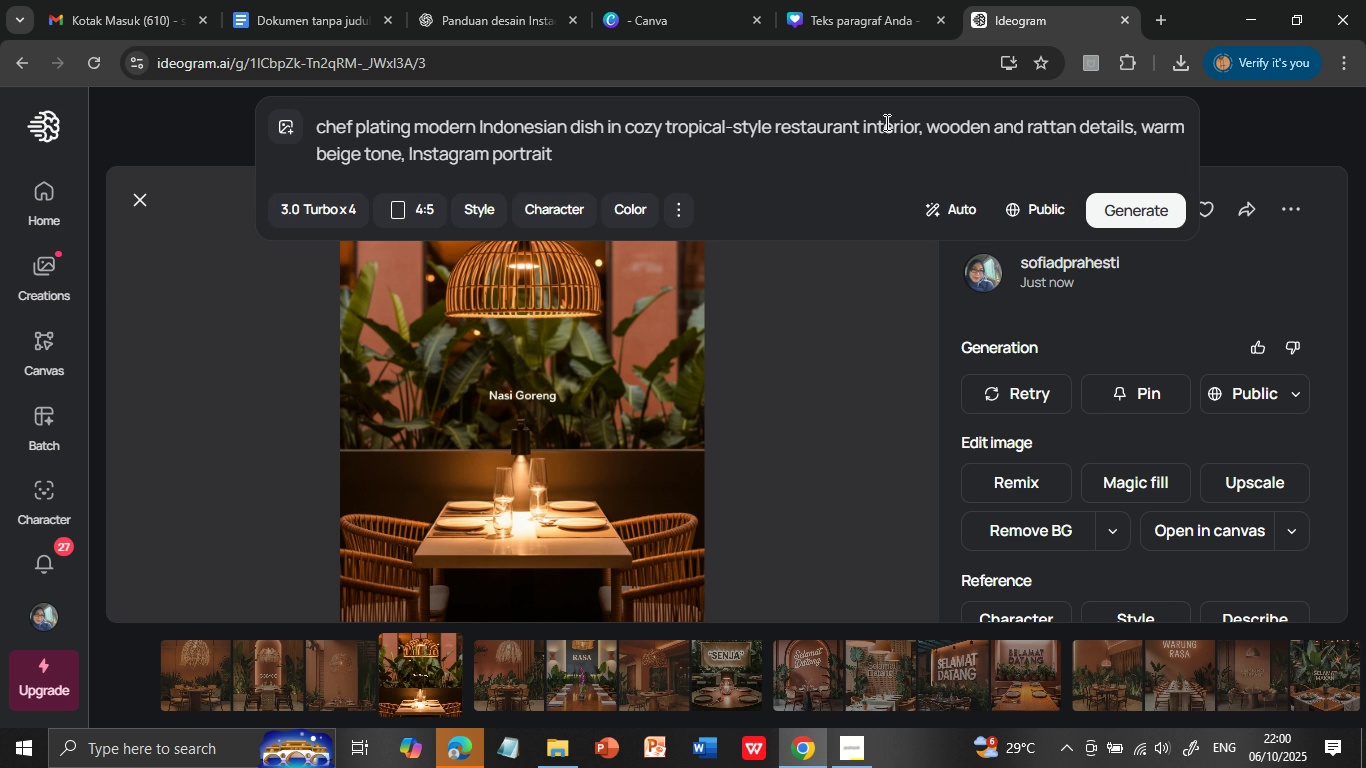 
triple_click([684, 127])